 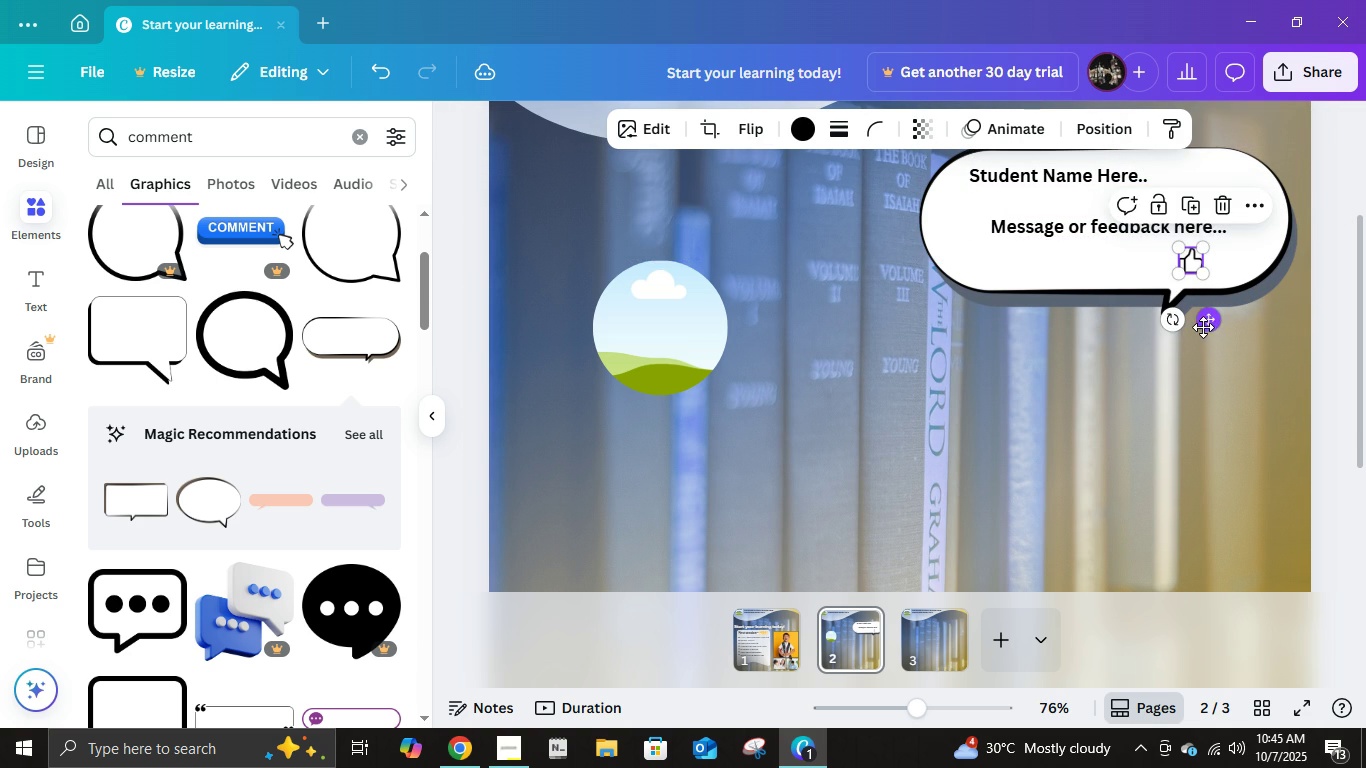 
key(ArrowDown)
 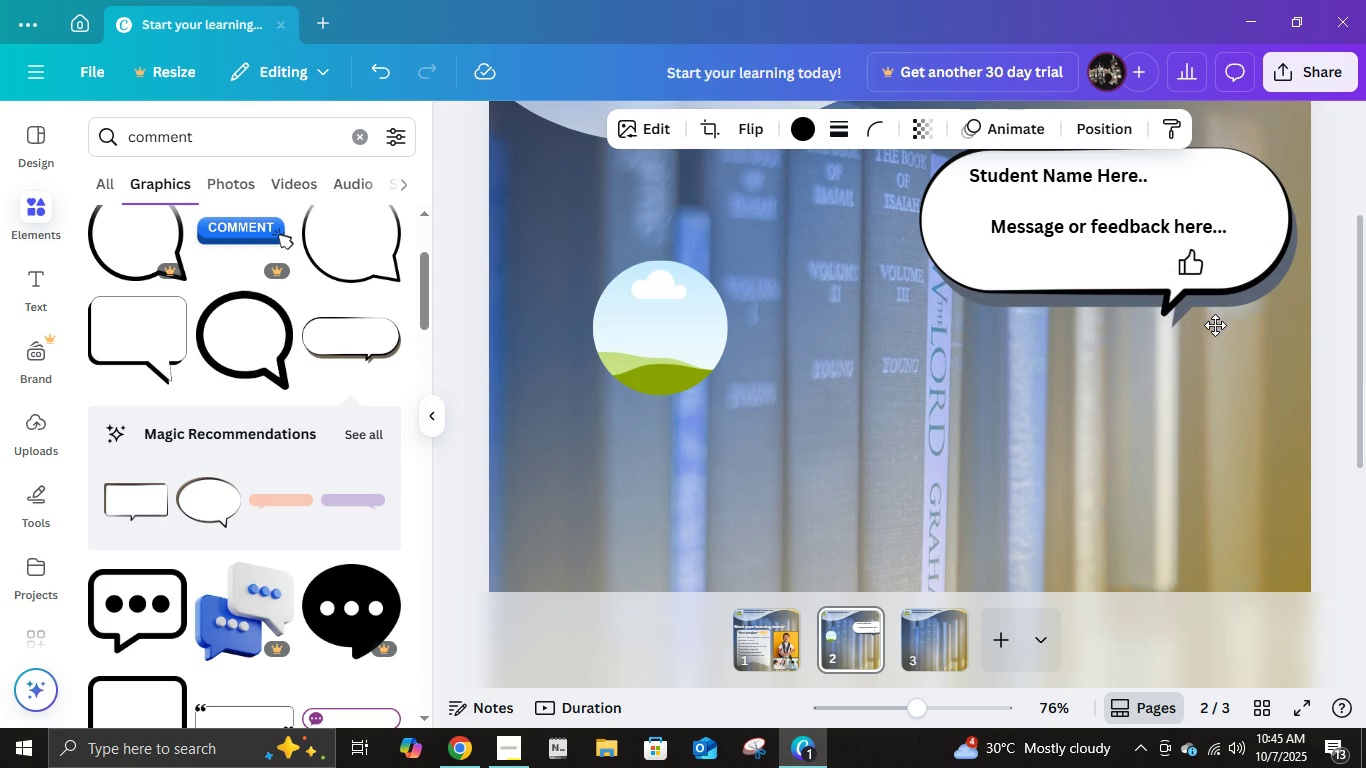 
key(ArrowDown)
 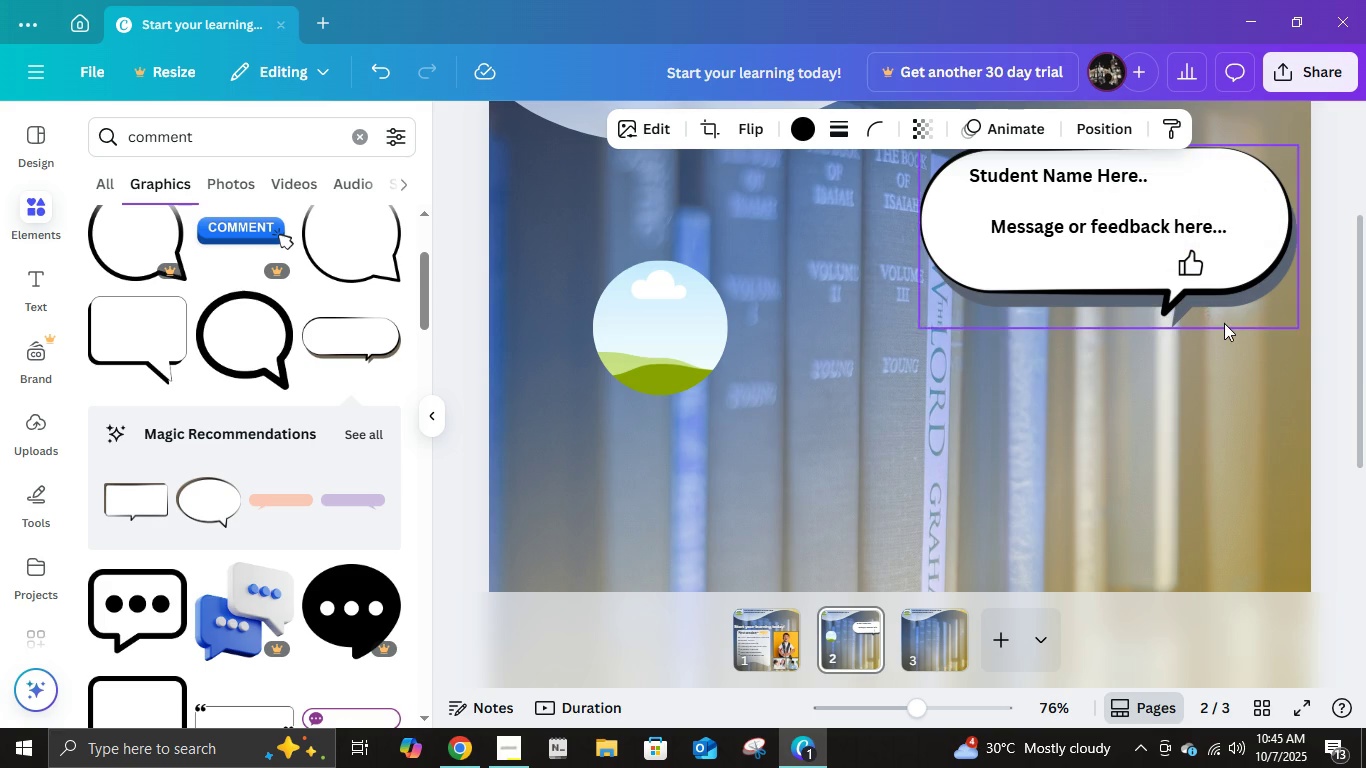 
key(ArrowDown)
 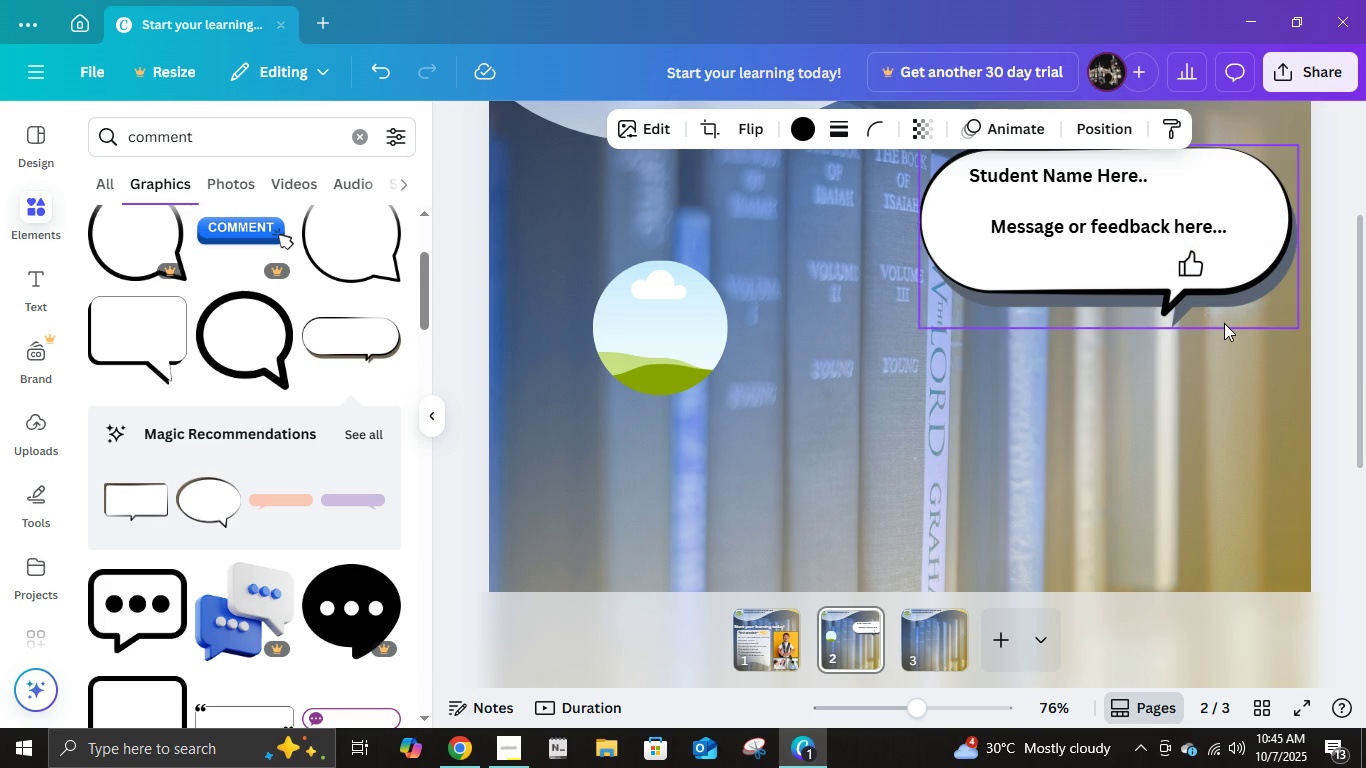 
key(ArrowDown)
 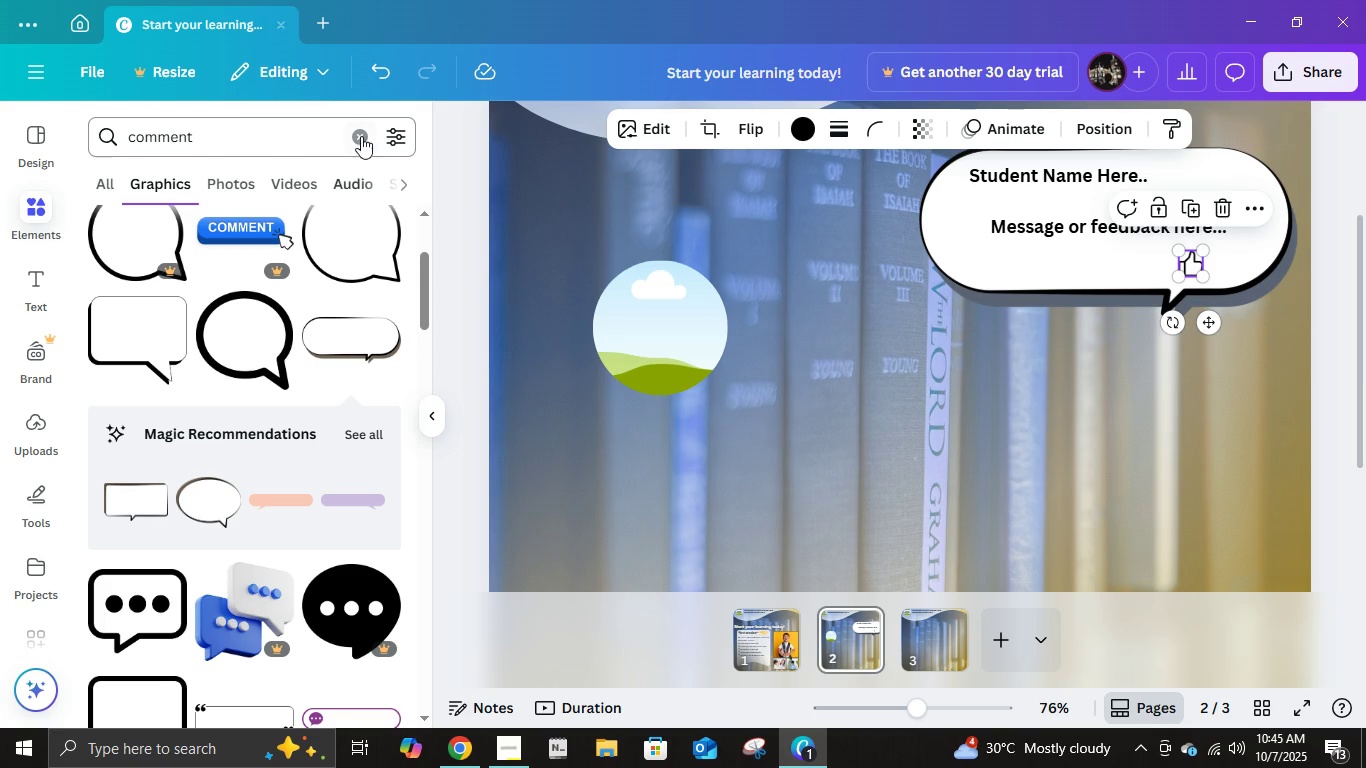 
left_click([359, 130])
 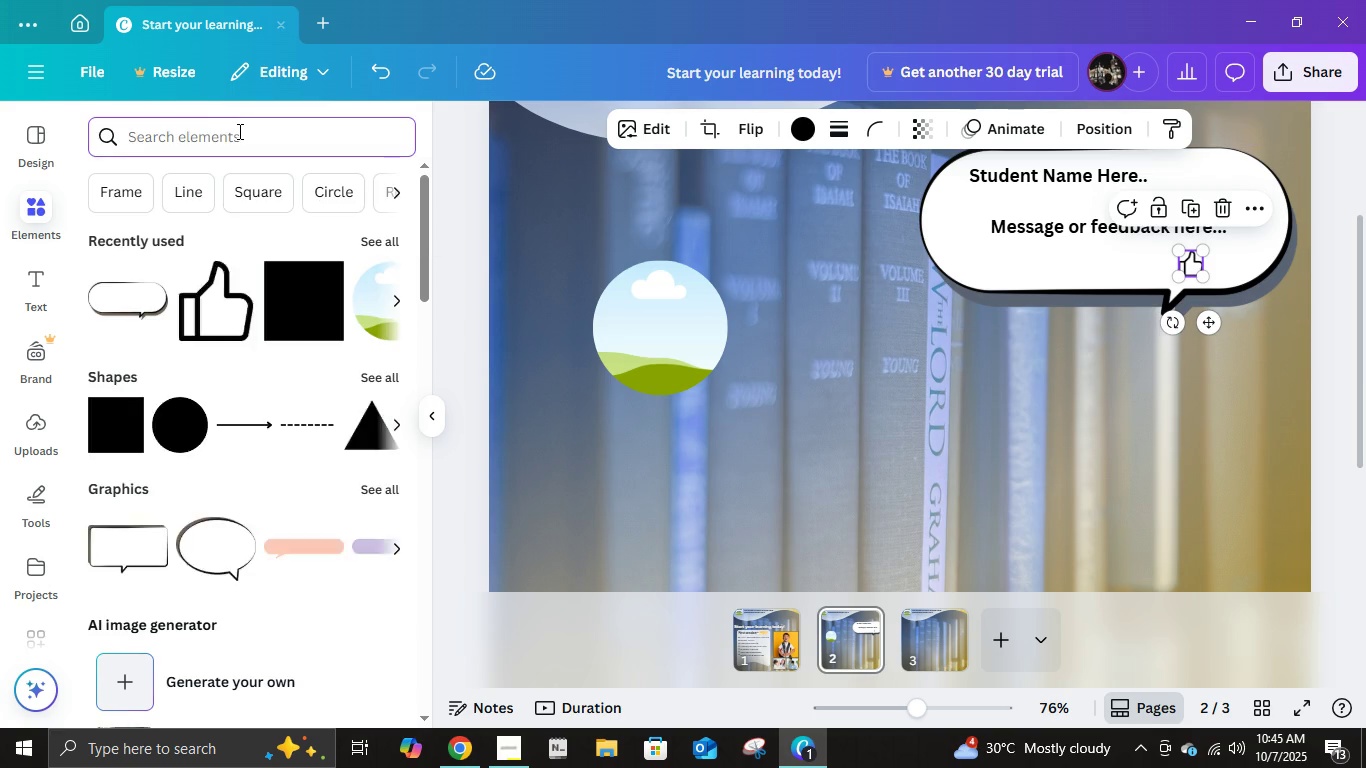 
type(share)
 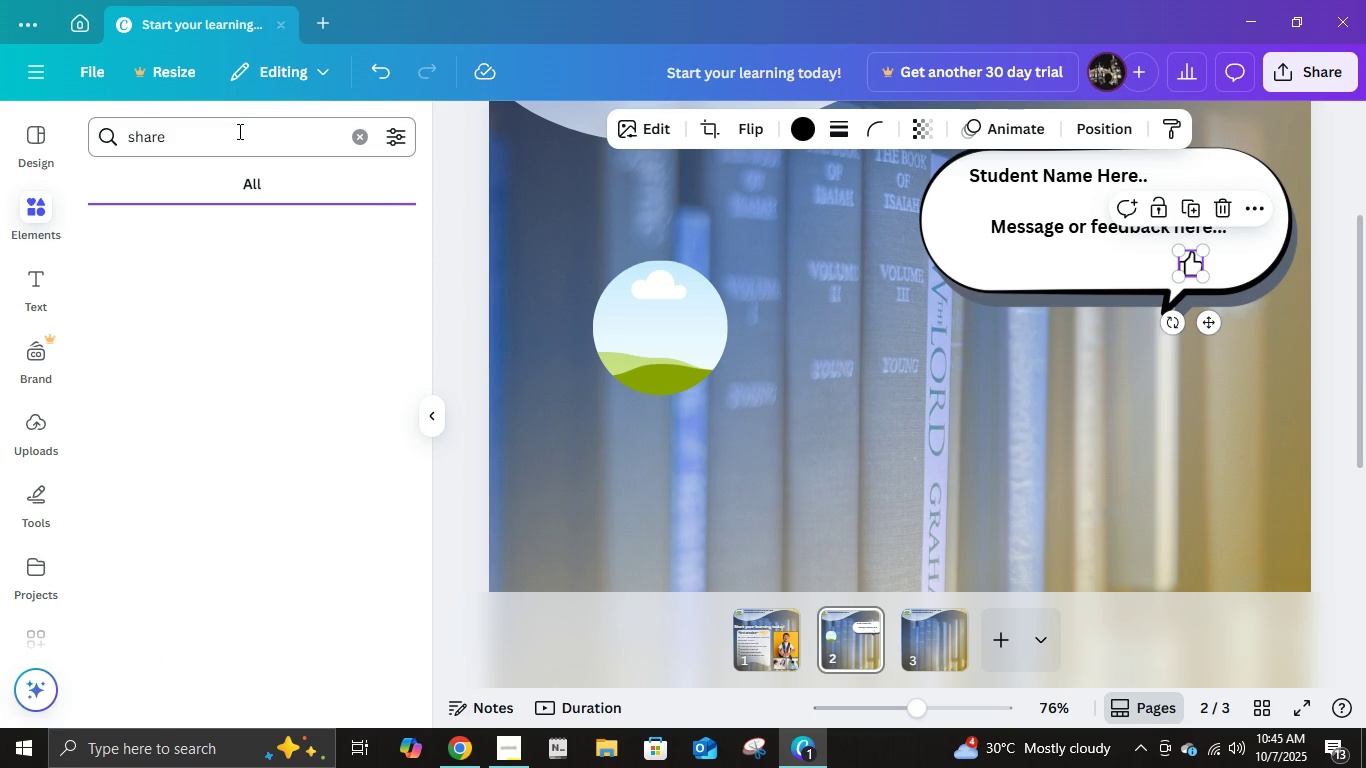 
key(Enter)
 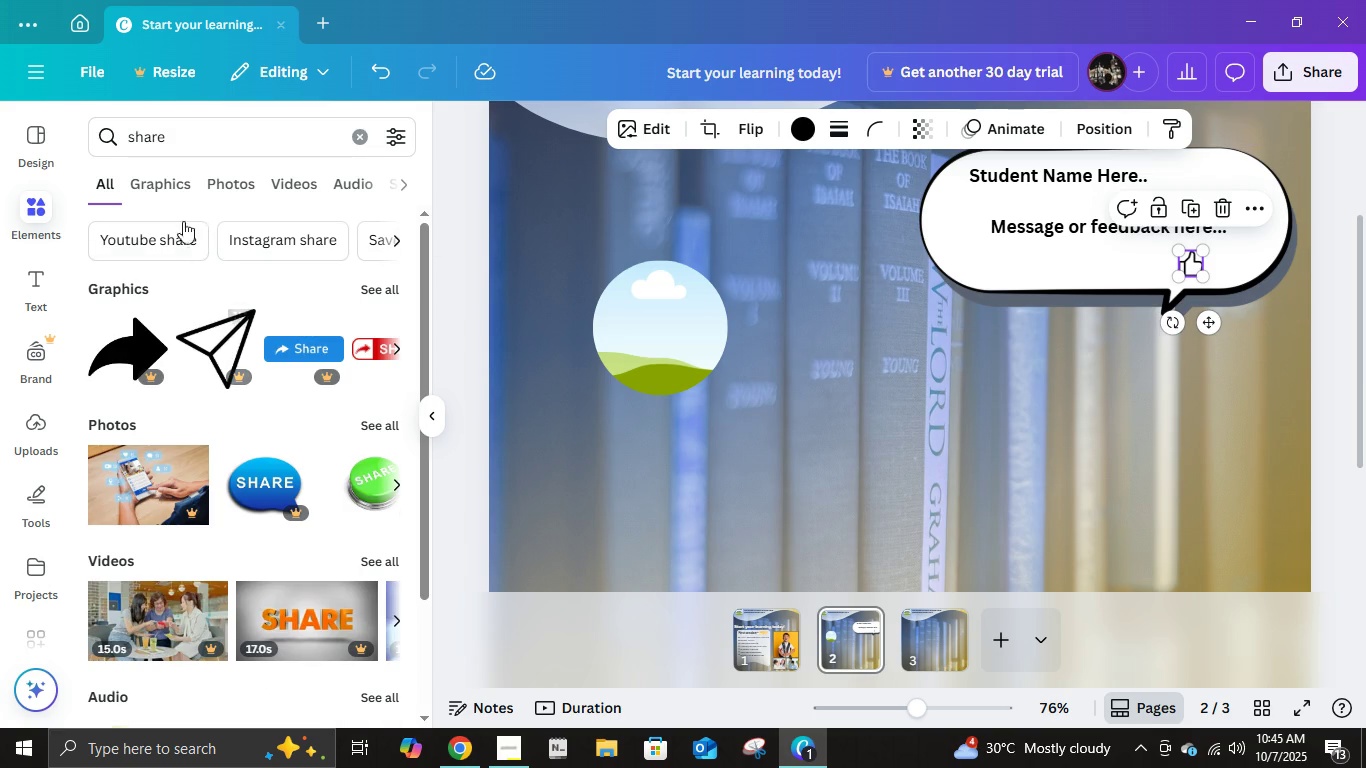 
left_click([173, 184])
 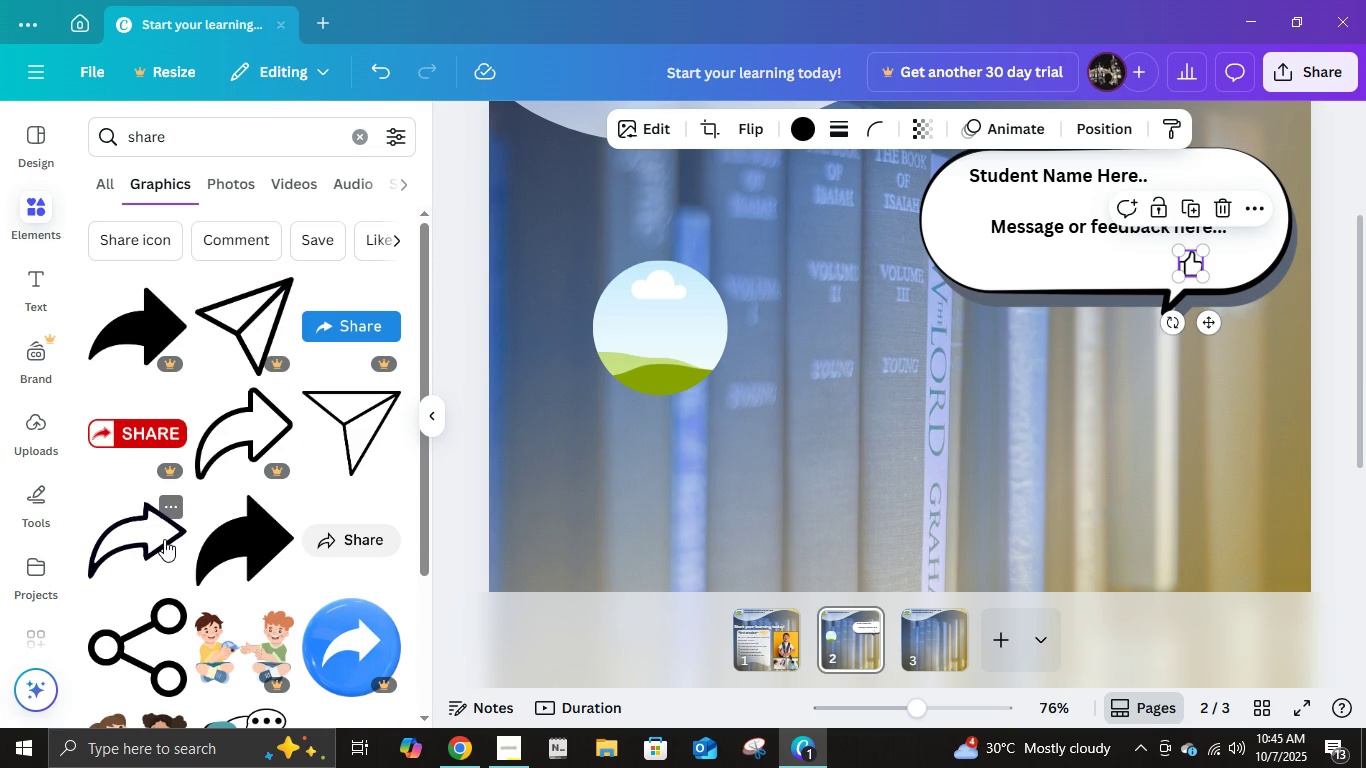 
scroll: coordinate [210, 539], scroll_direction: down, amount: 5.0
 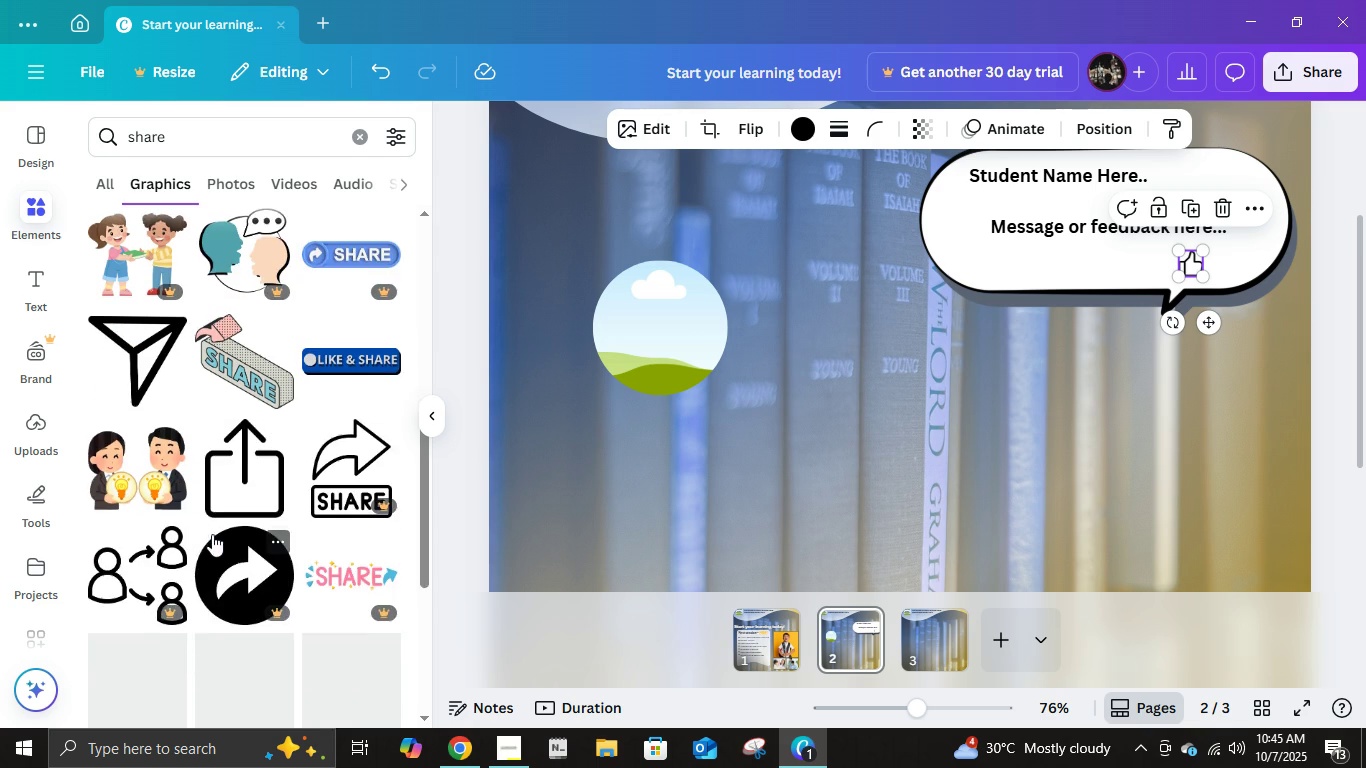 
scroll: coordinate [212, 534], scroll_direction: up, amount: 3.0
 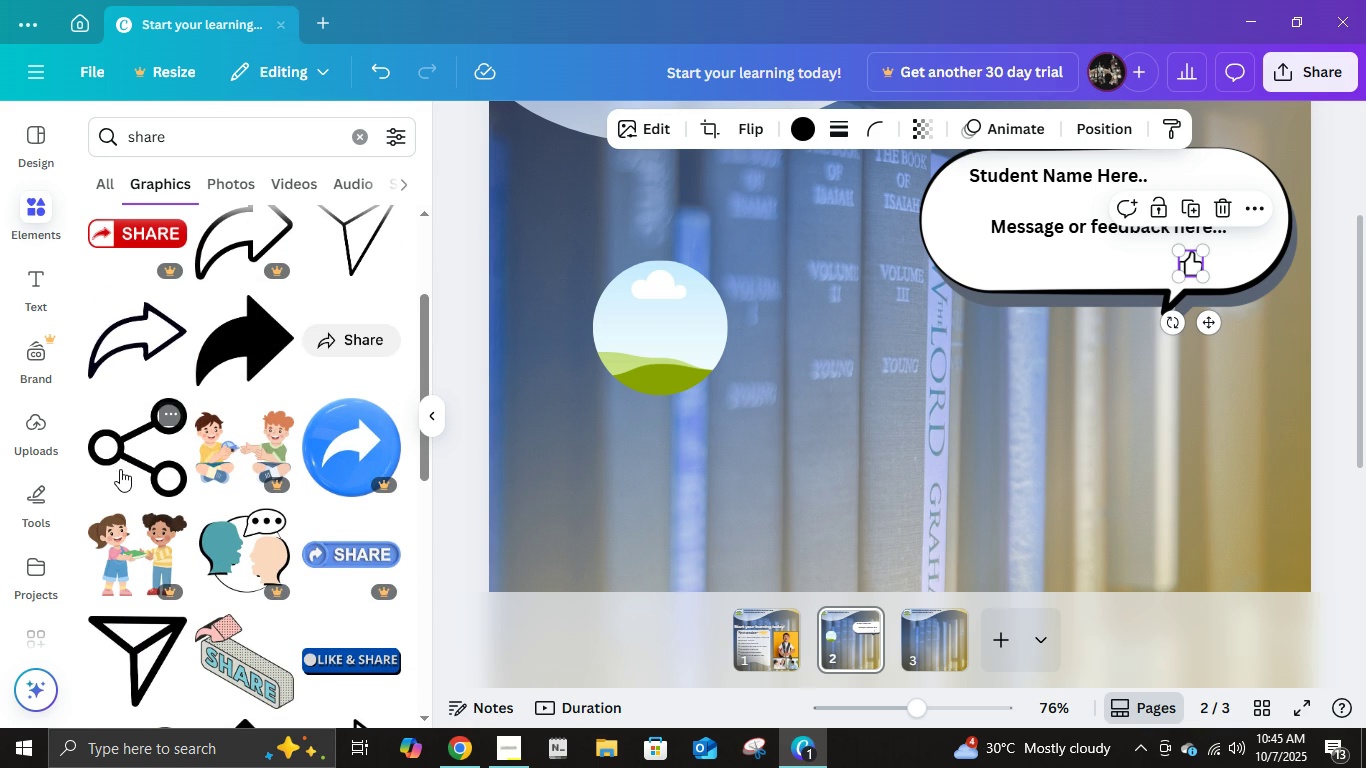 
left_click([120, 468])